 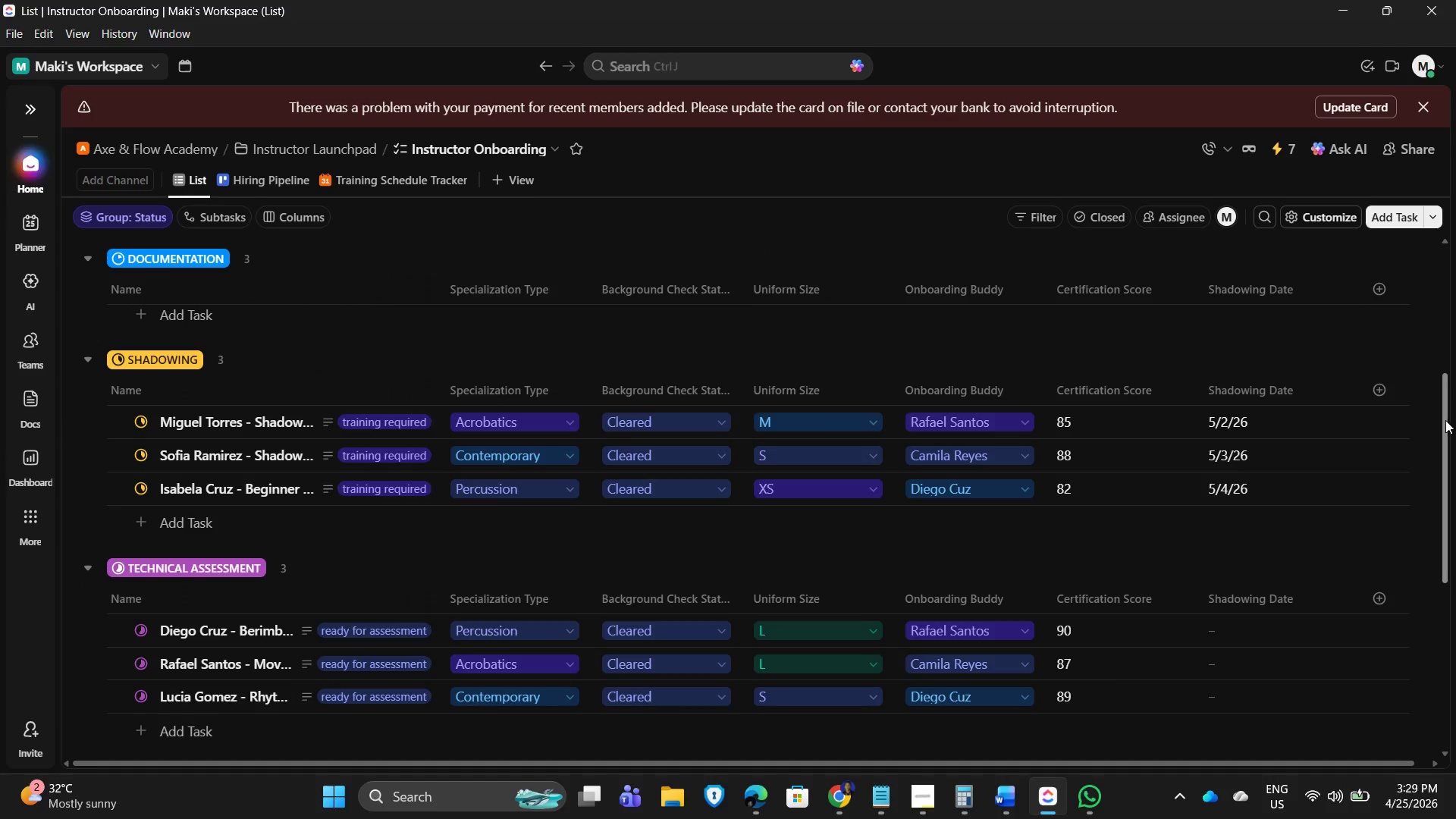 
key(PrintScreen)
 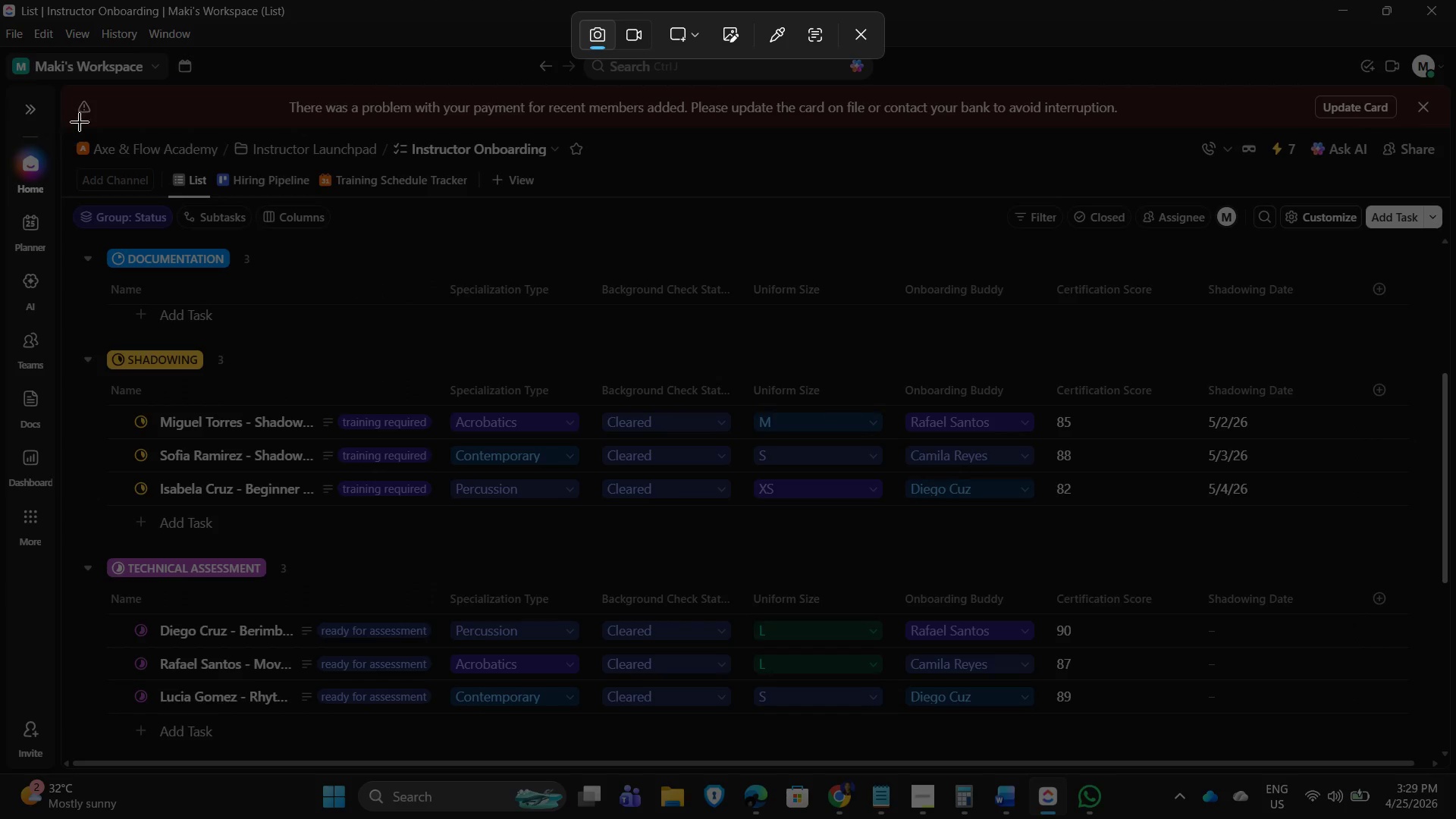 
left_click_drag(start_coordinate=[64, 130], to_coordinate=[1444, 758])
 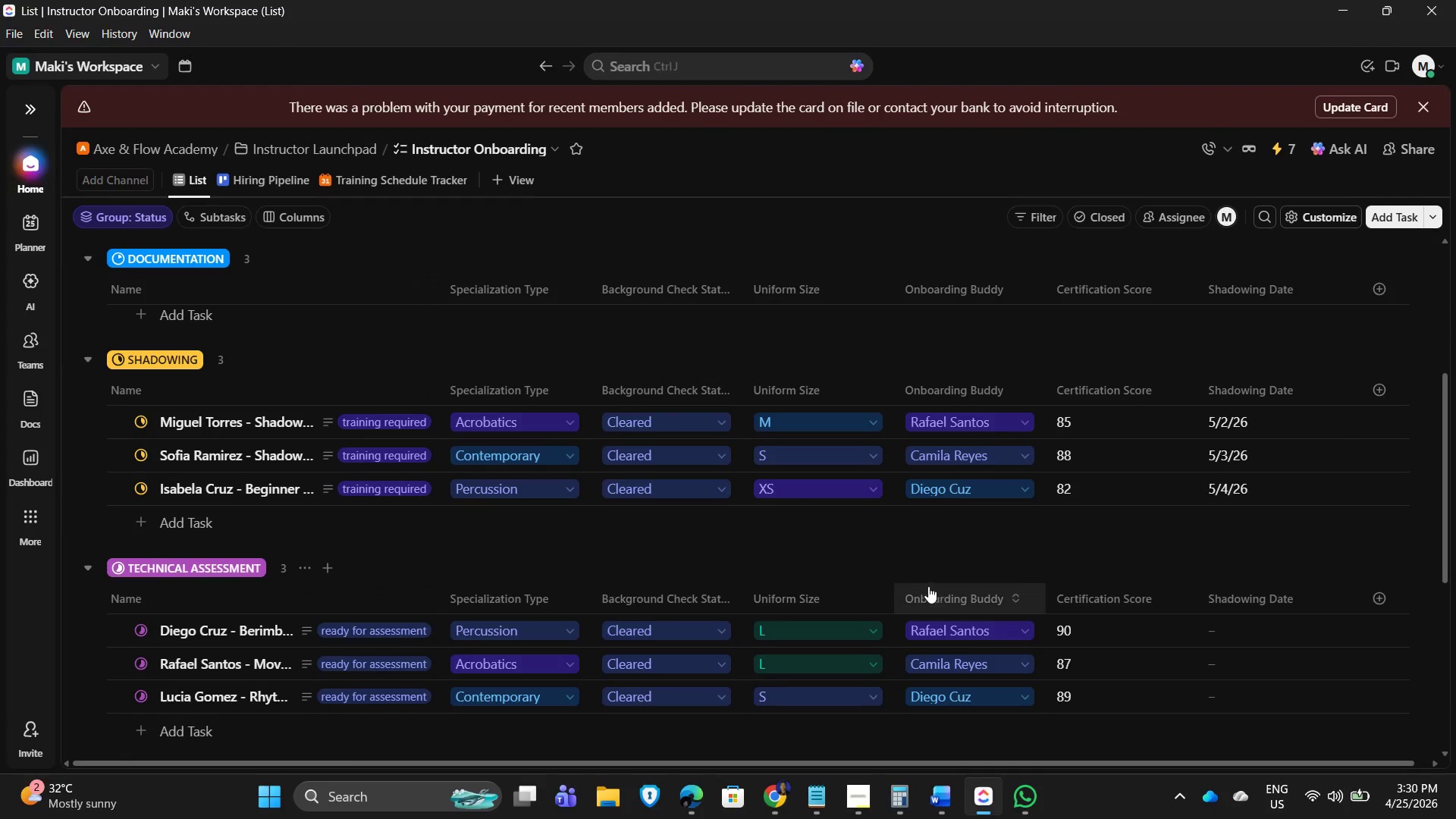 
scroll: coordinate [963, 560], scroll_direction: down, amount: 5.0
 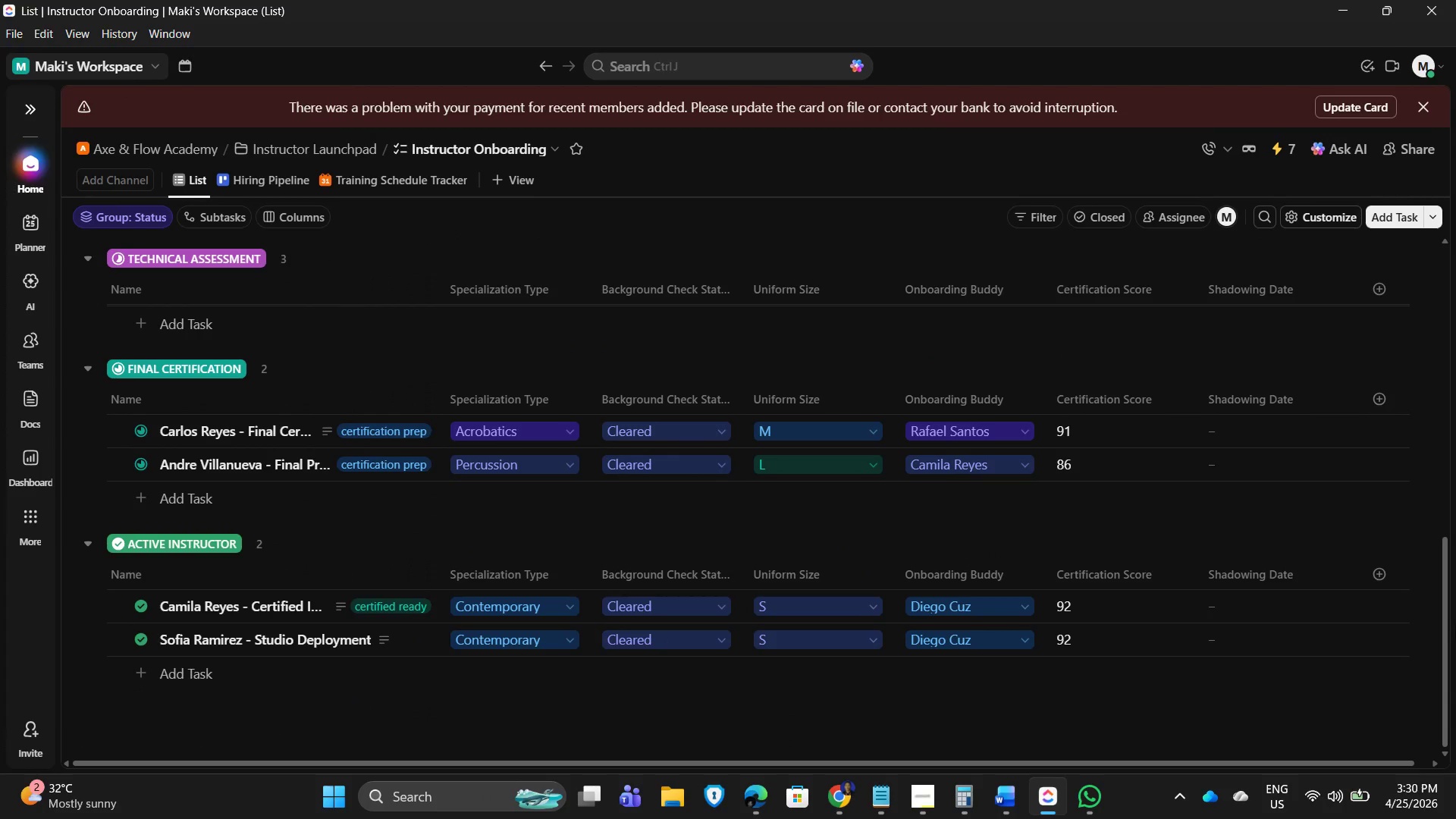 
key(PrintScreen)
 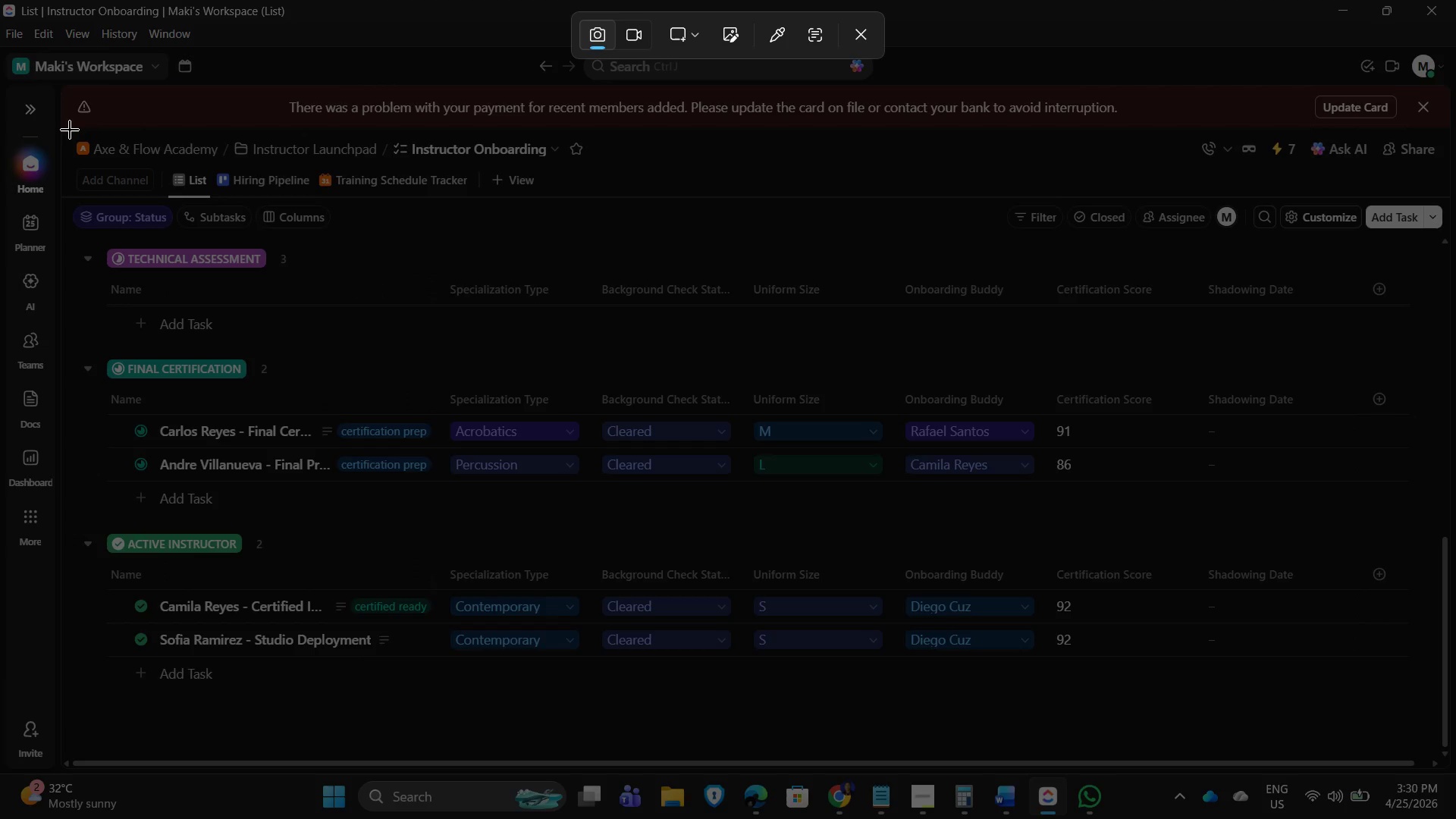 
left_click_drag(start_coordinate=[61, 126], to_coordinate=[1443, 762])
 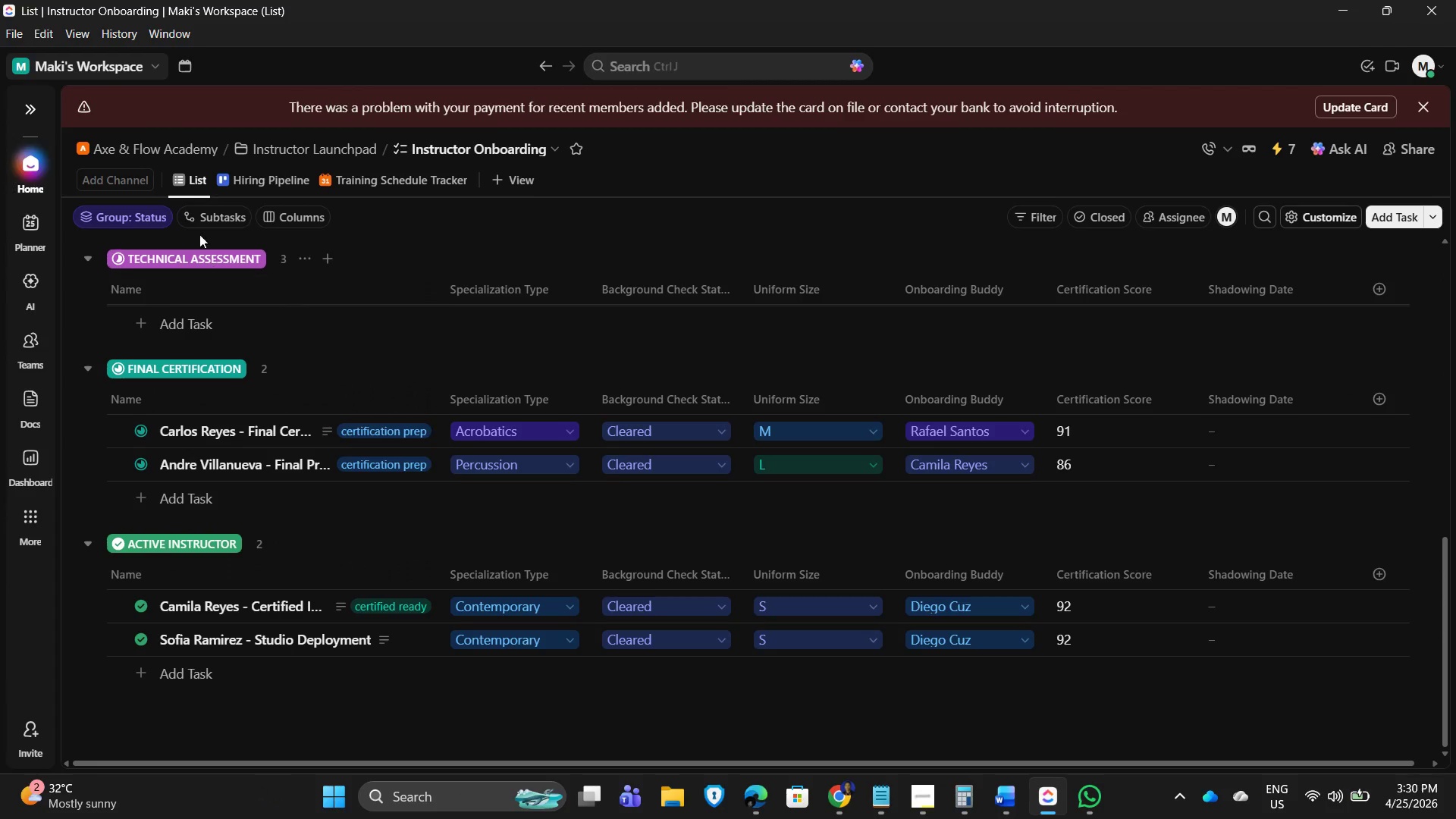 
left_click([240, 177])
 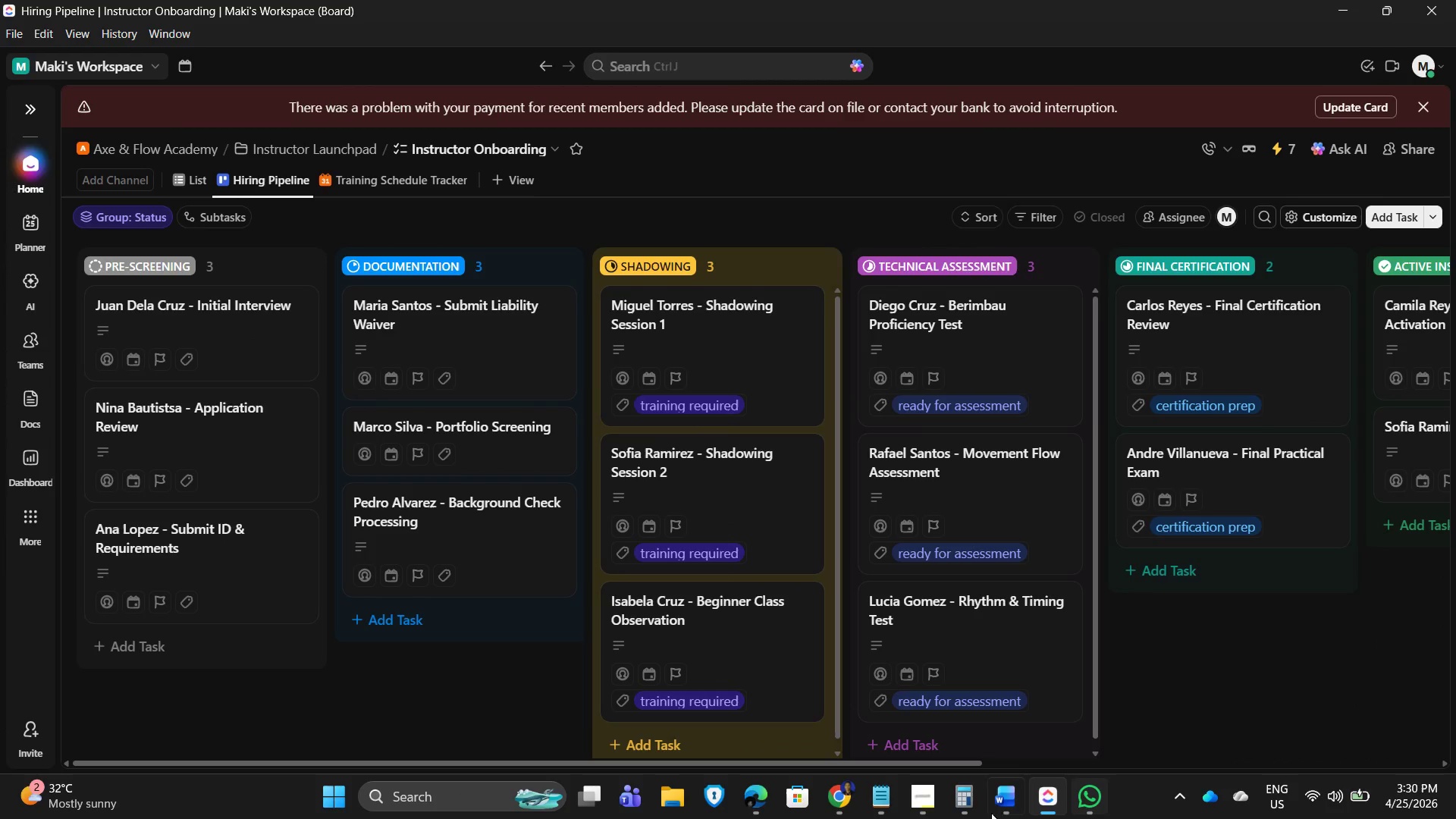 
left_click_drag(start_coordinate=[945, 761], to_coordinate=[965, 770])
 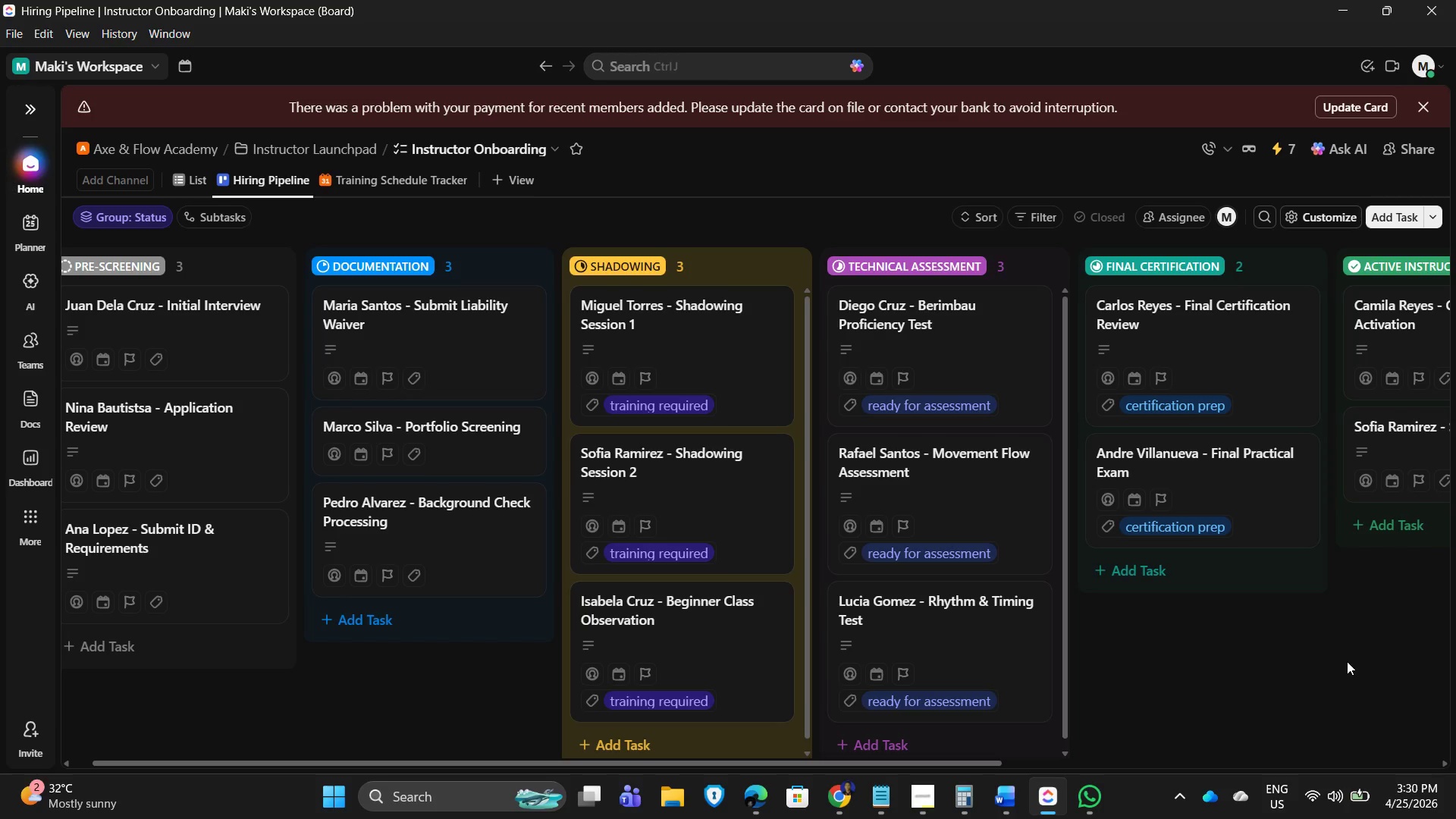 
key(PrintScreen)
 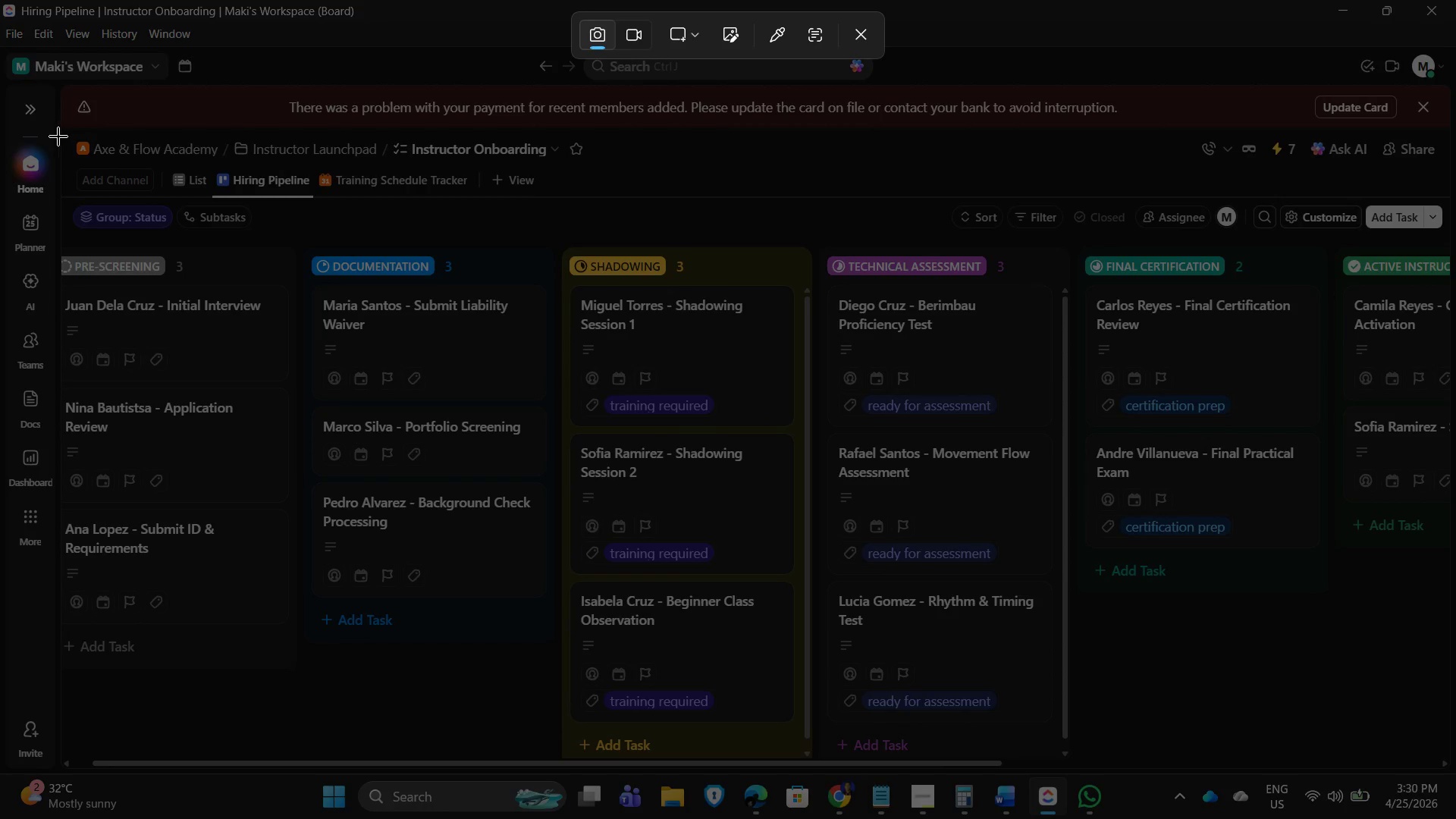 
left_click_drag(start_coordinate=[52, 127], to_coordinate=[1451, 776])
 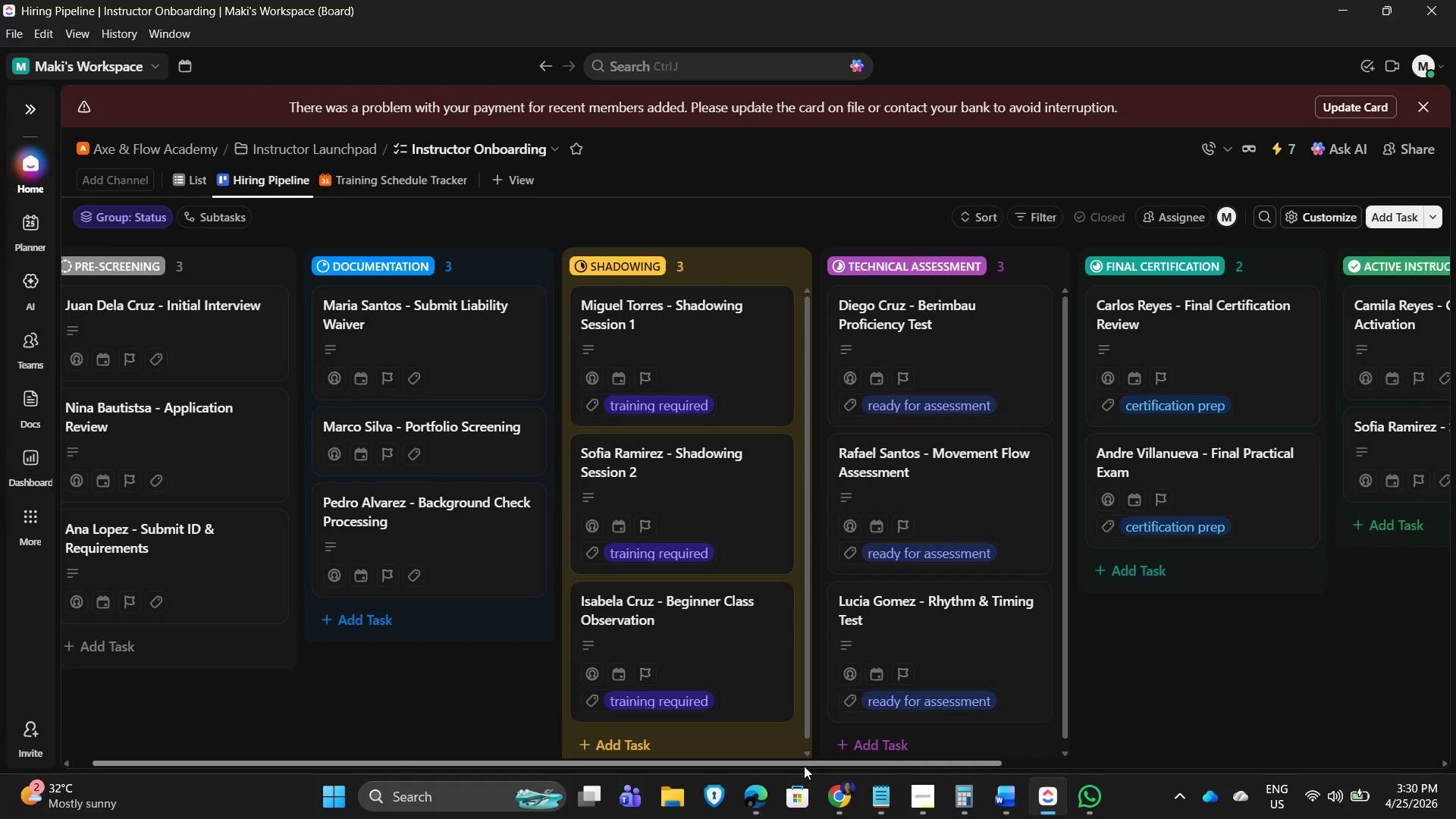 
left_click_drag(start_coordinate=[804, 766], to_coordinate=[1301, 818])
 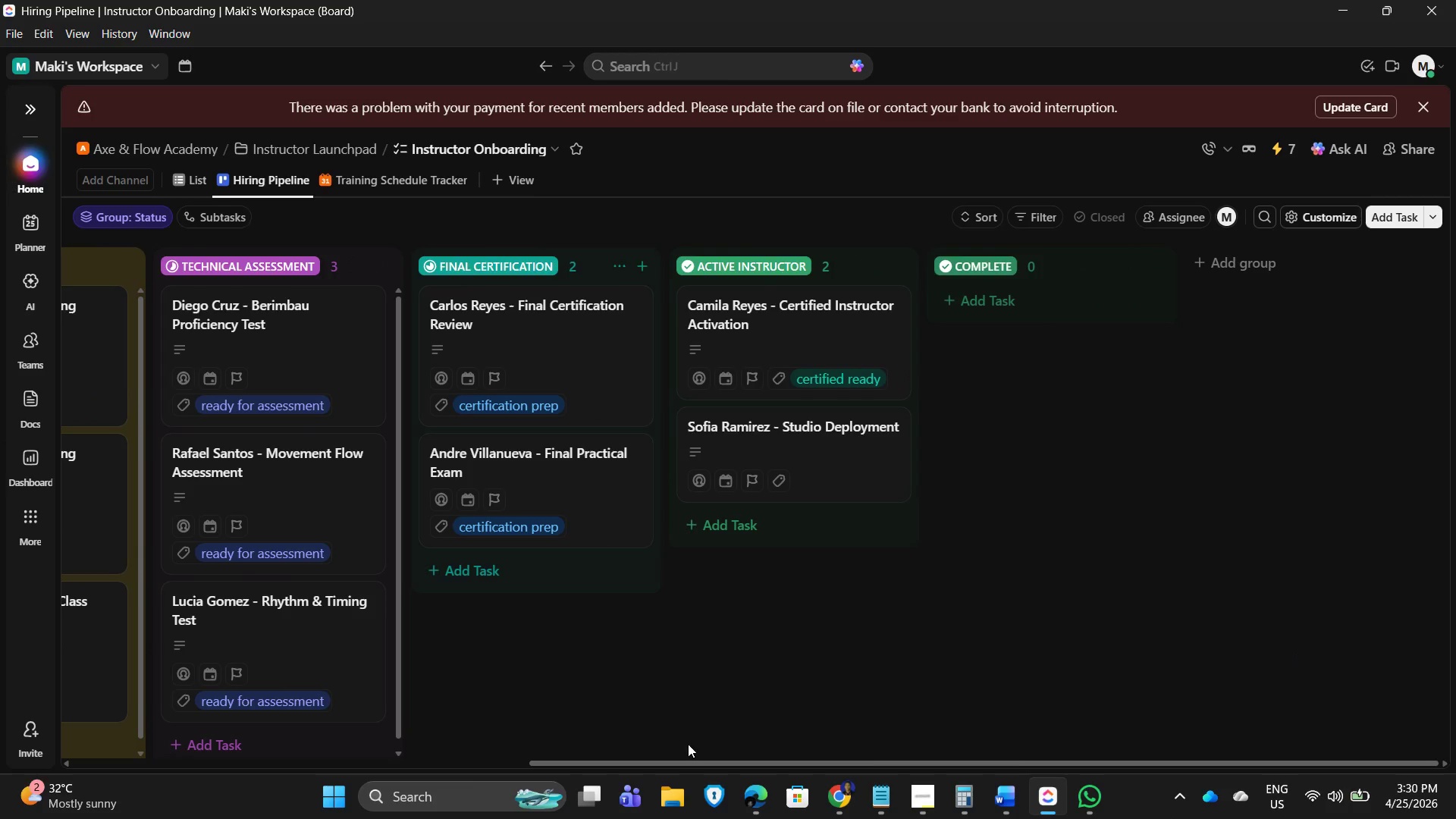 
wait(5.02)
 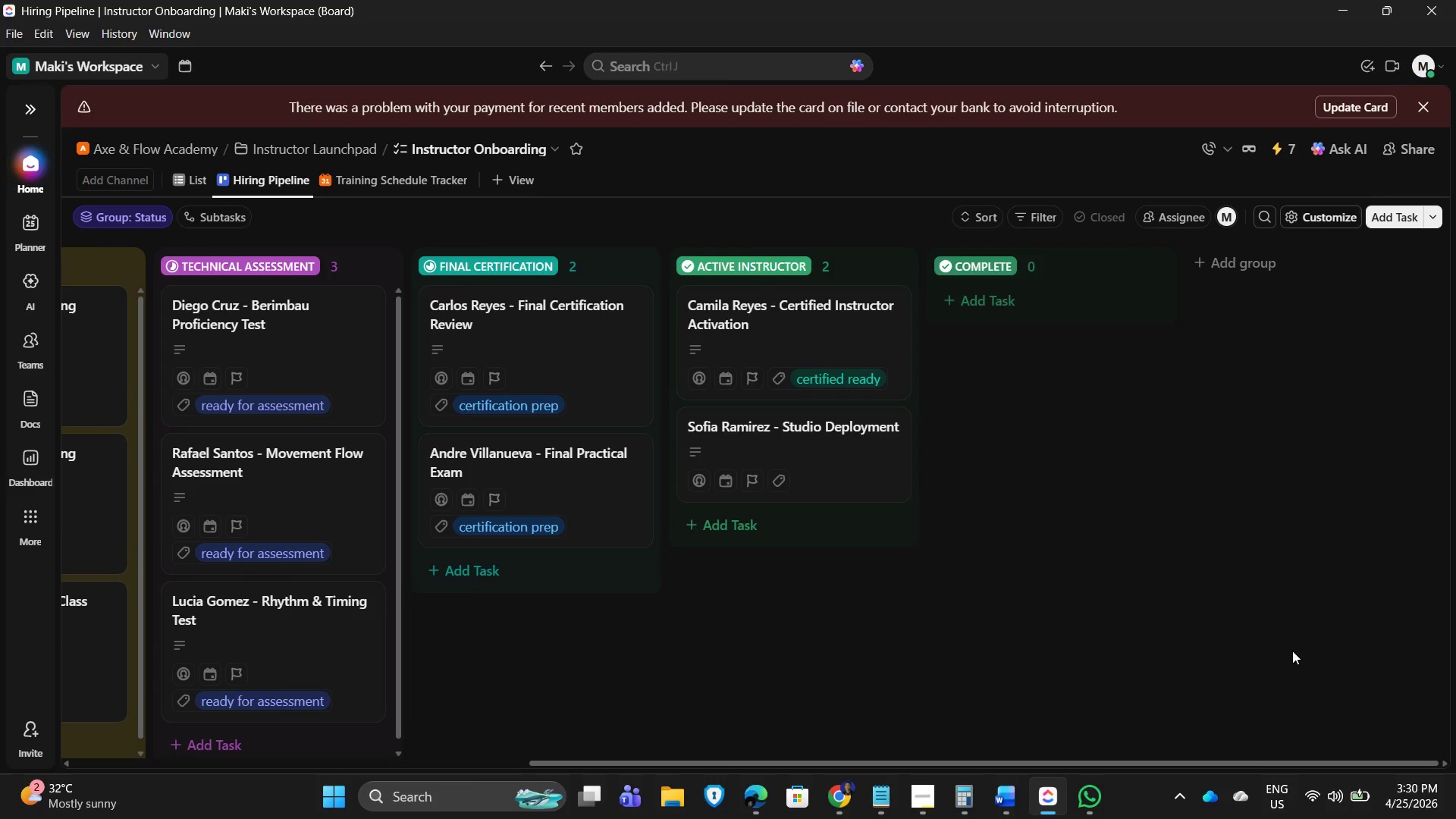 
left_click([388, 184])
 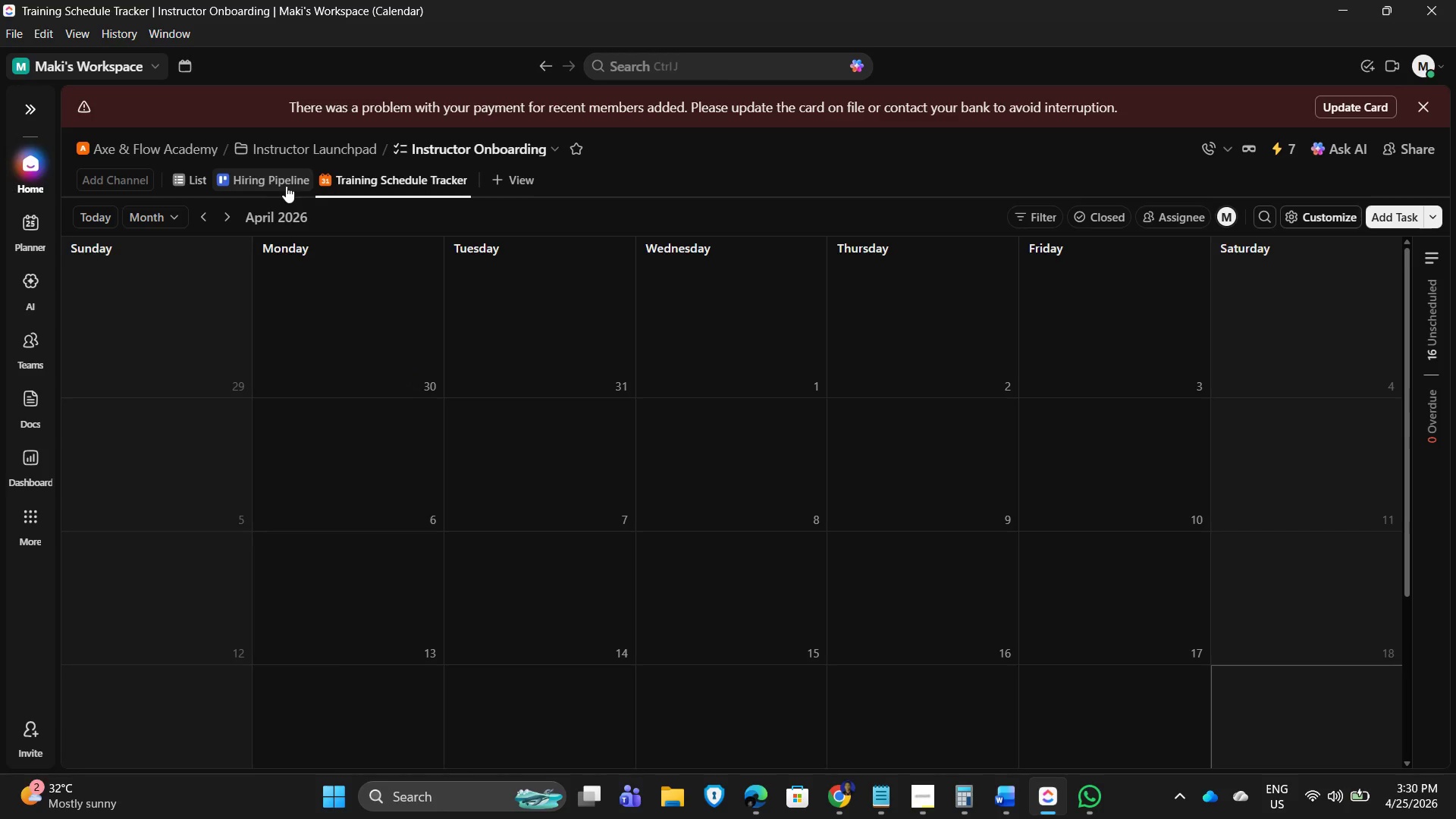 
wait(5.05)
 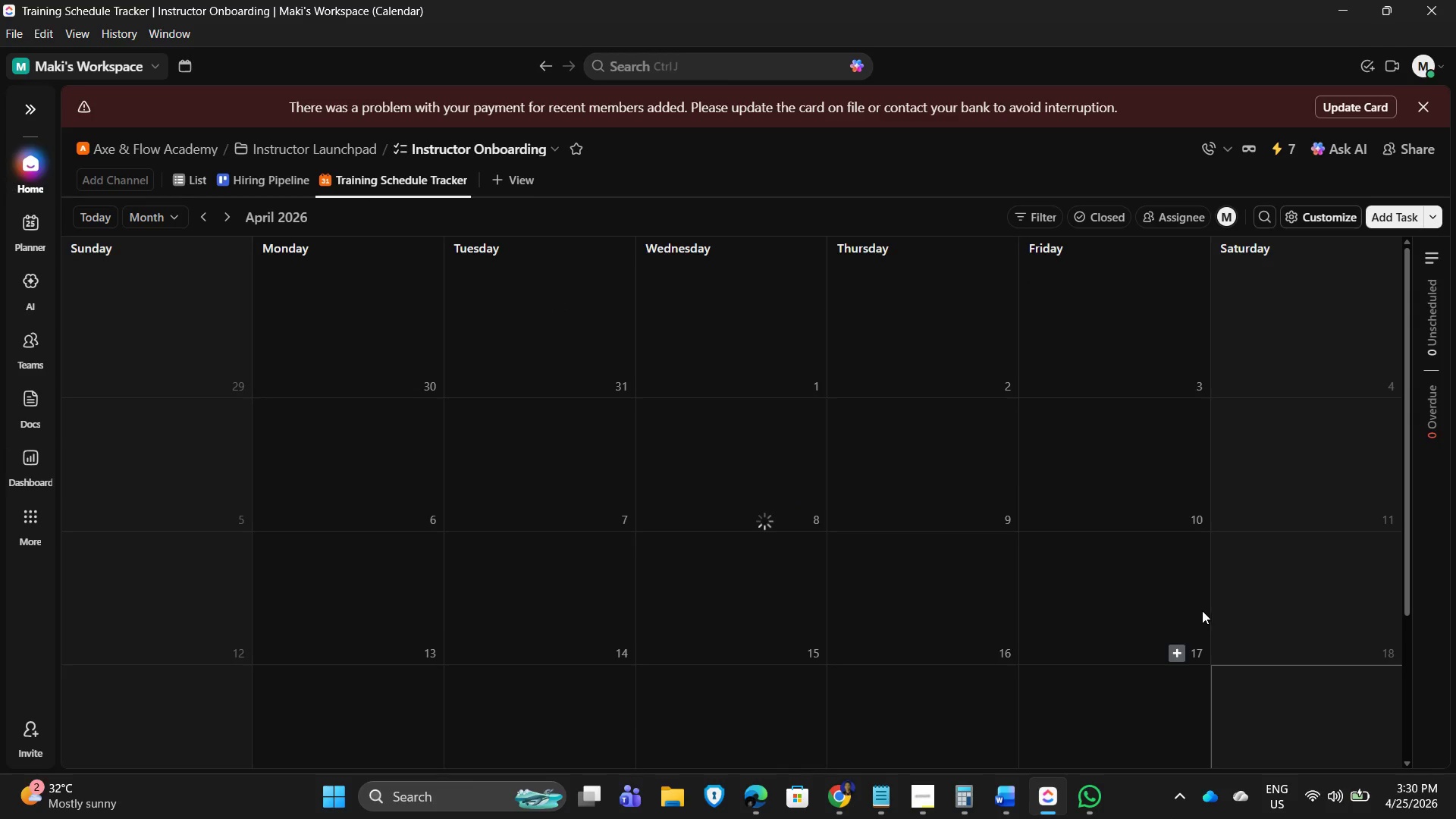 
scroll: coordinate [751, 689], scroll_direction: down, amount: 2.0
 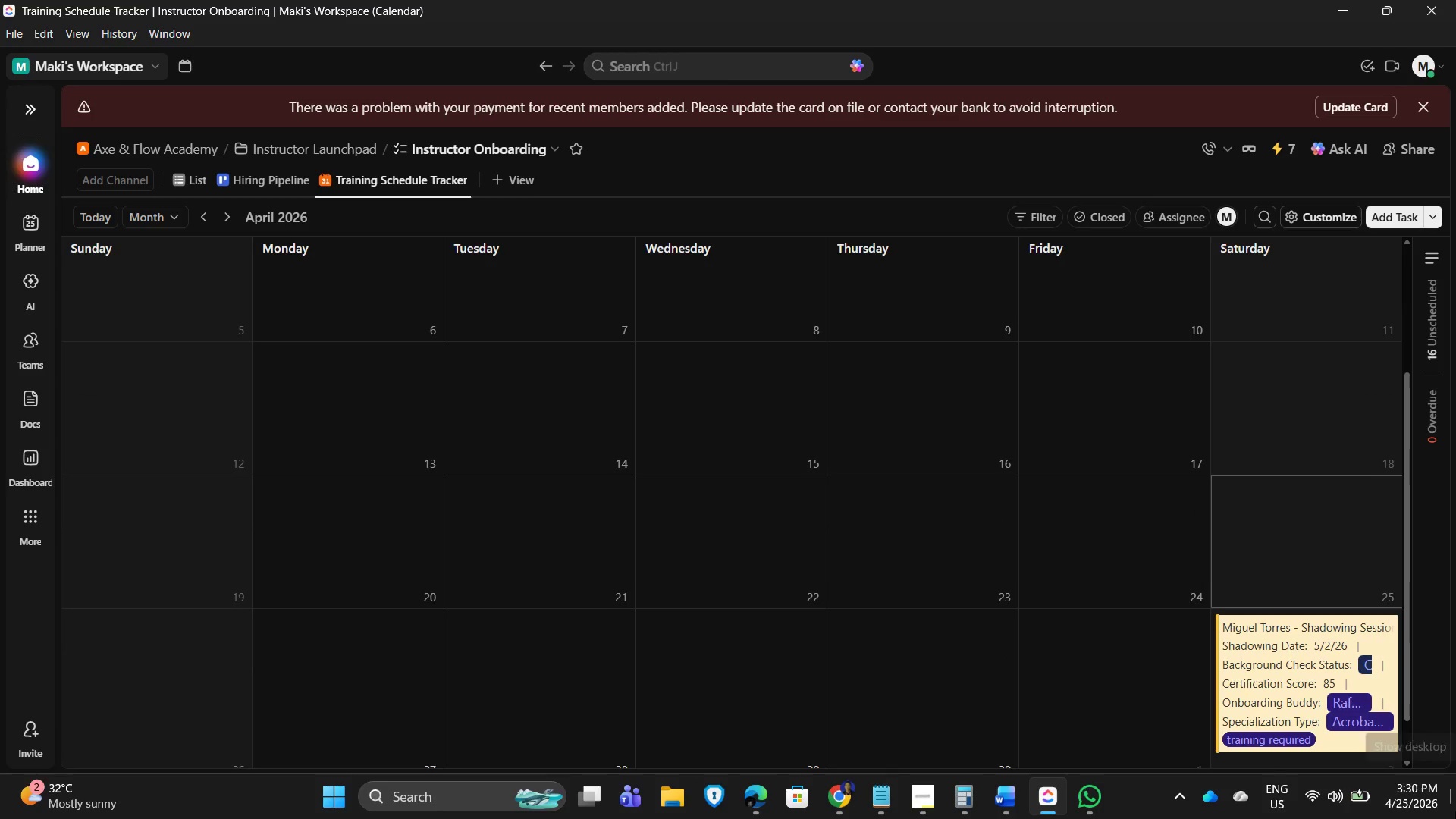 
key(PrintScreen)
 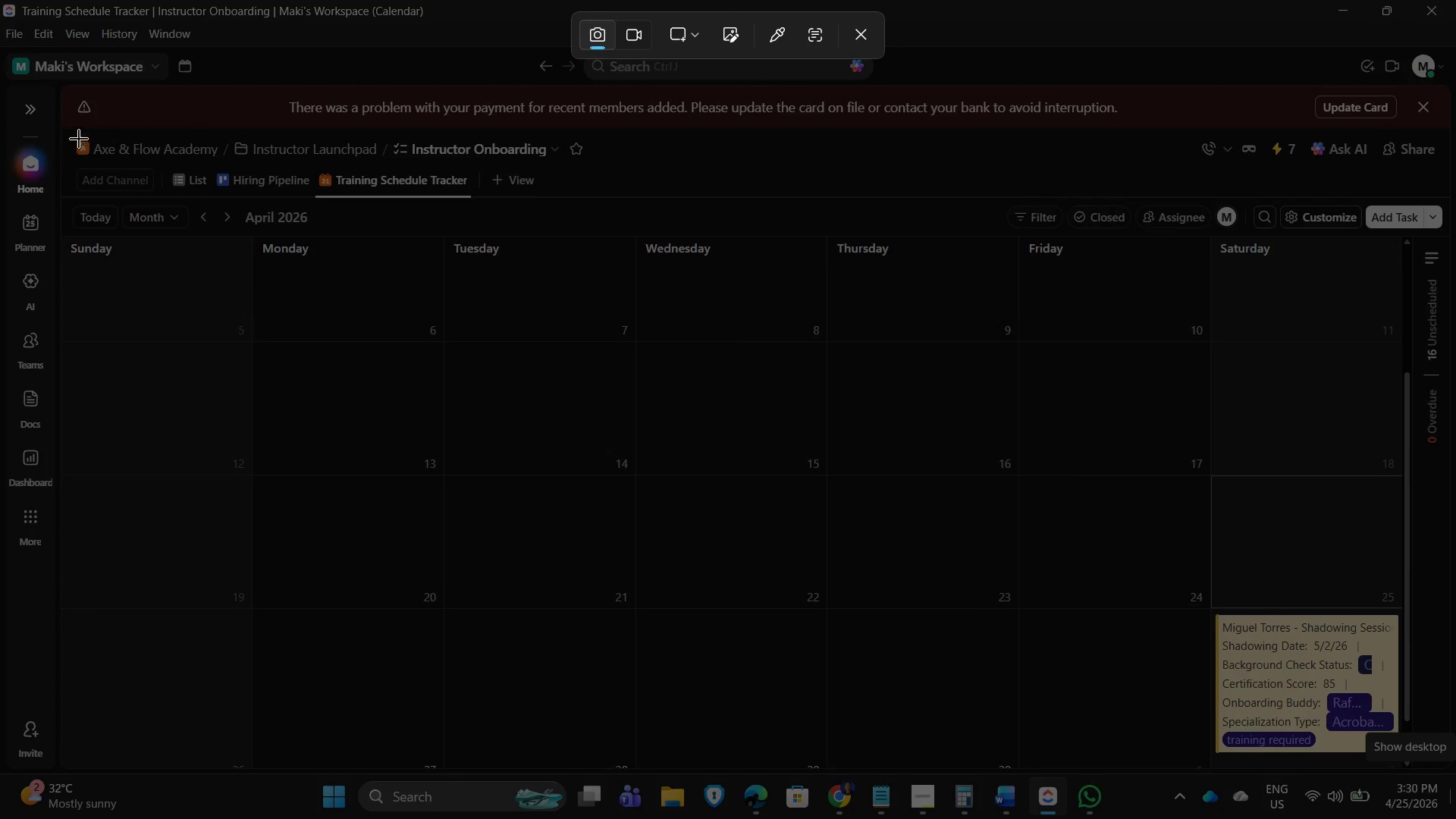 
left_click_drag(start_coordinate=[67, 126], to_coordinate=[1441, 762])
 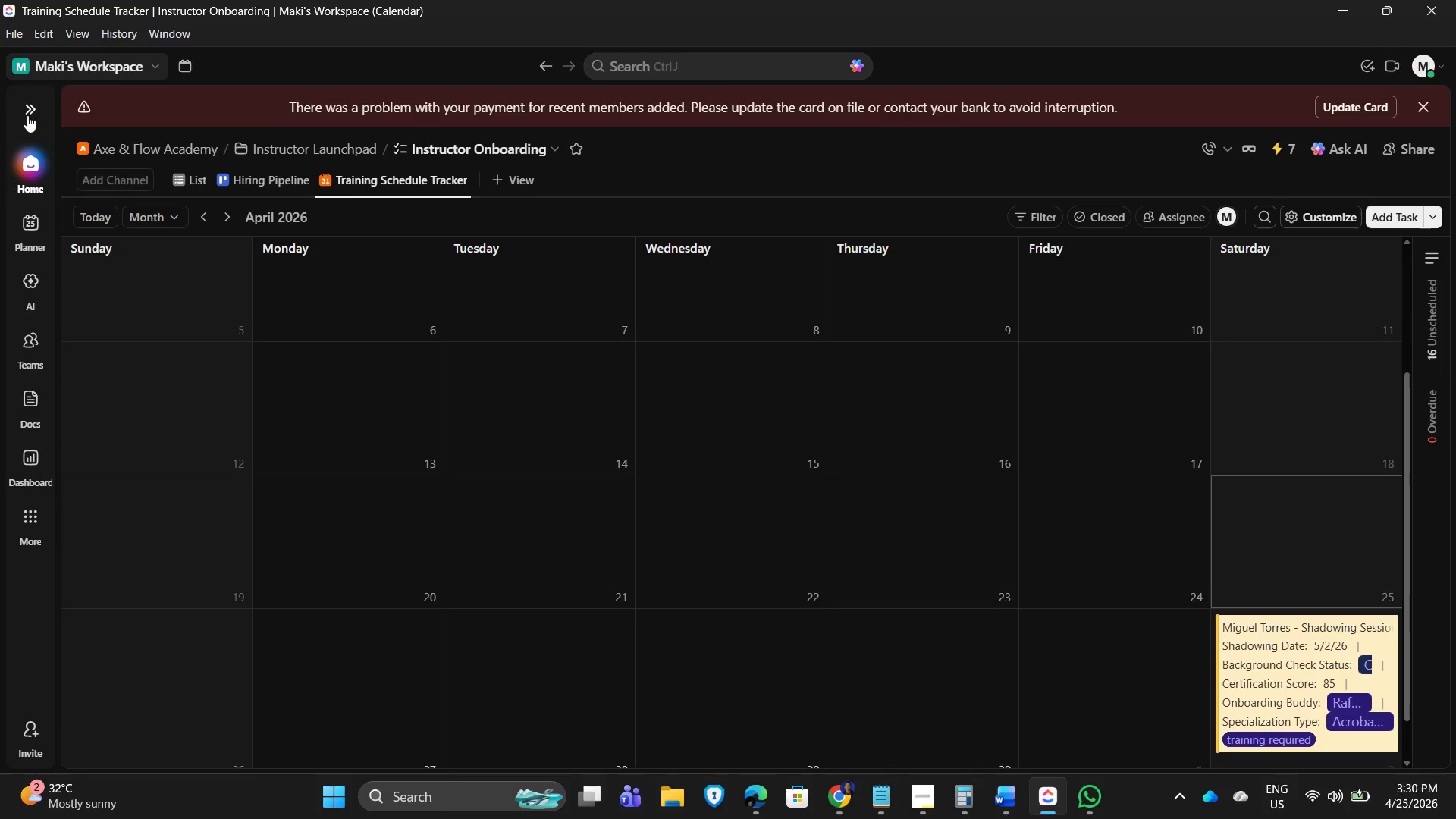 
left_click([222, 221])
 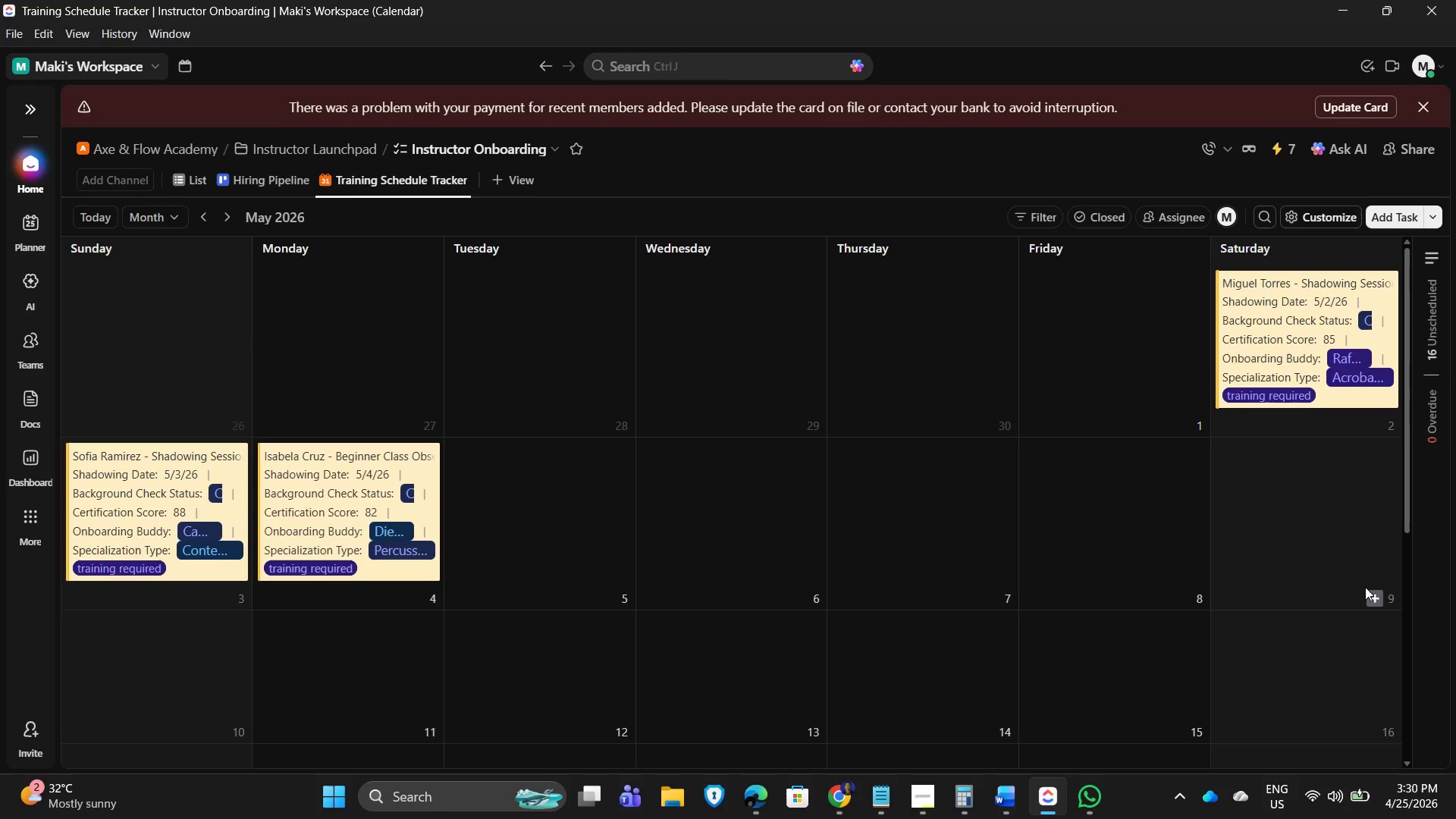 
key(PrintScreen)
 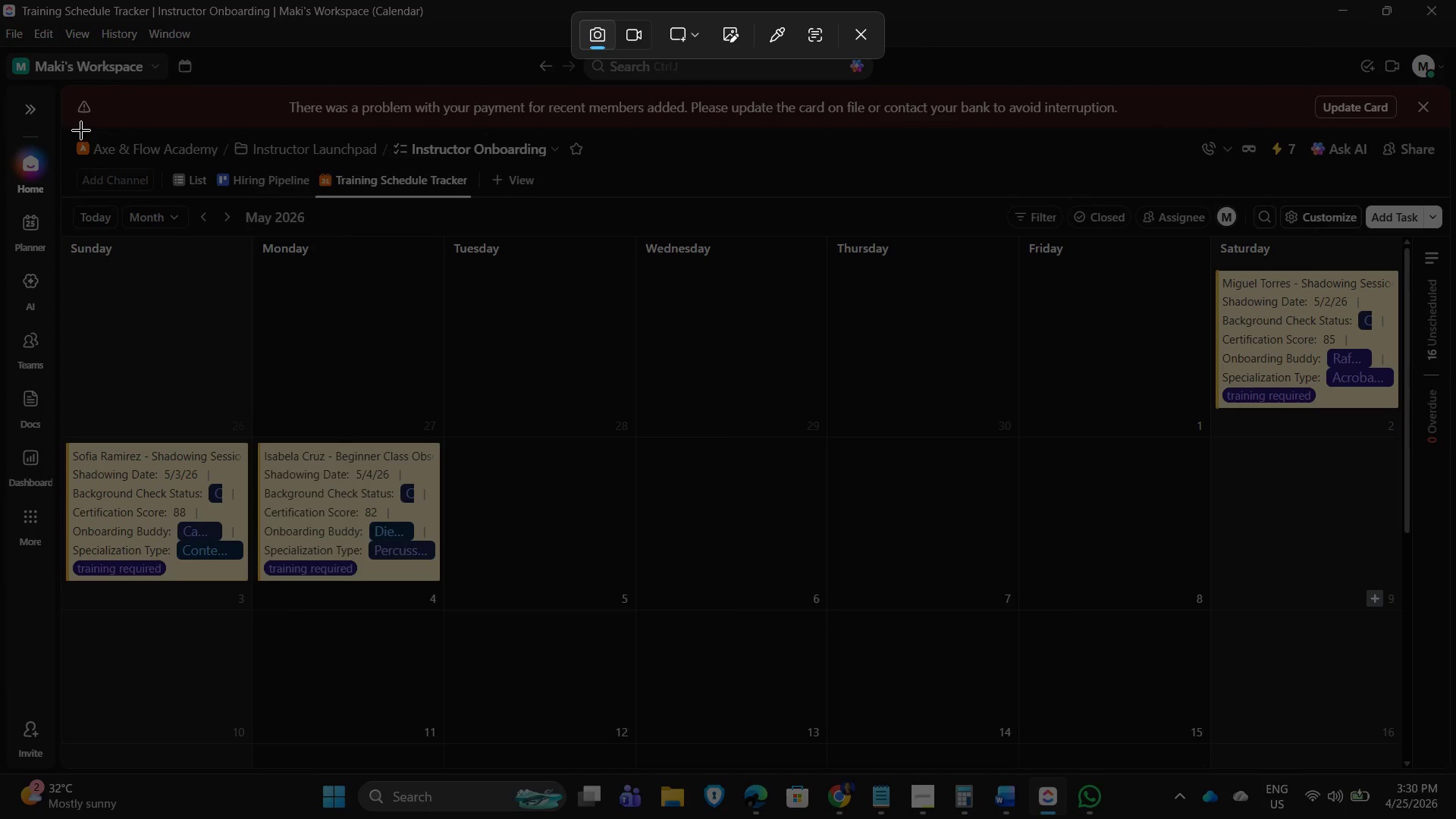 
left_click_drag(start_coordinate=[70, 128], to_coordinate=[1452, 772])
 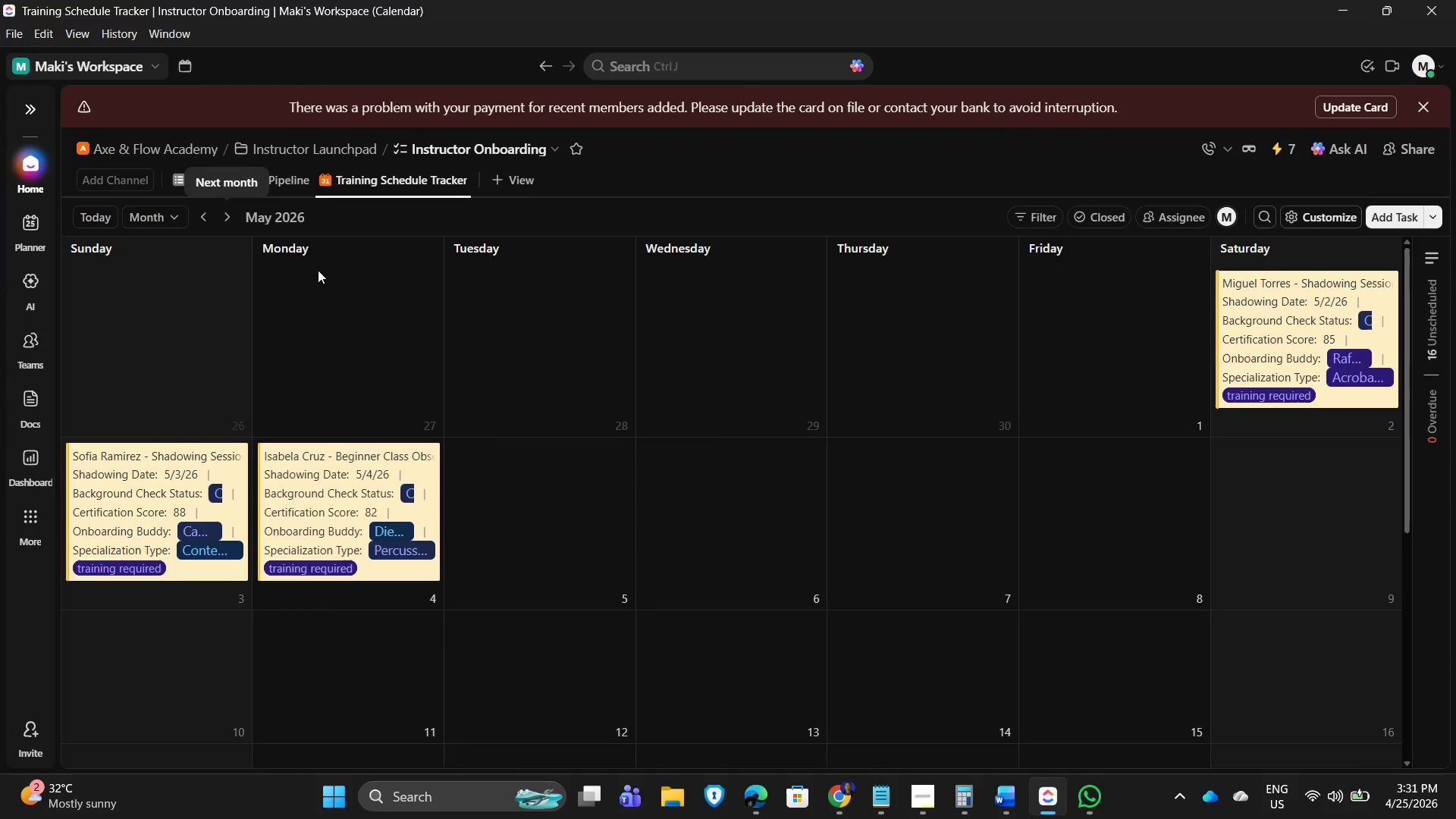 
left_click([922, 799])